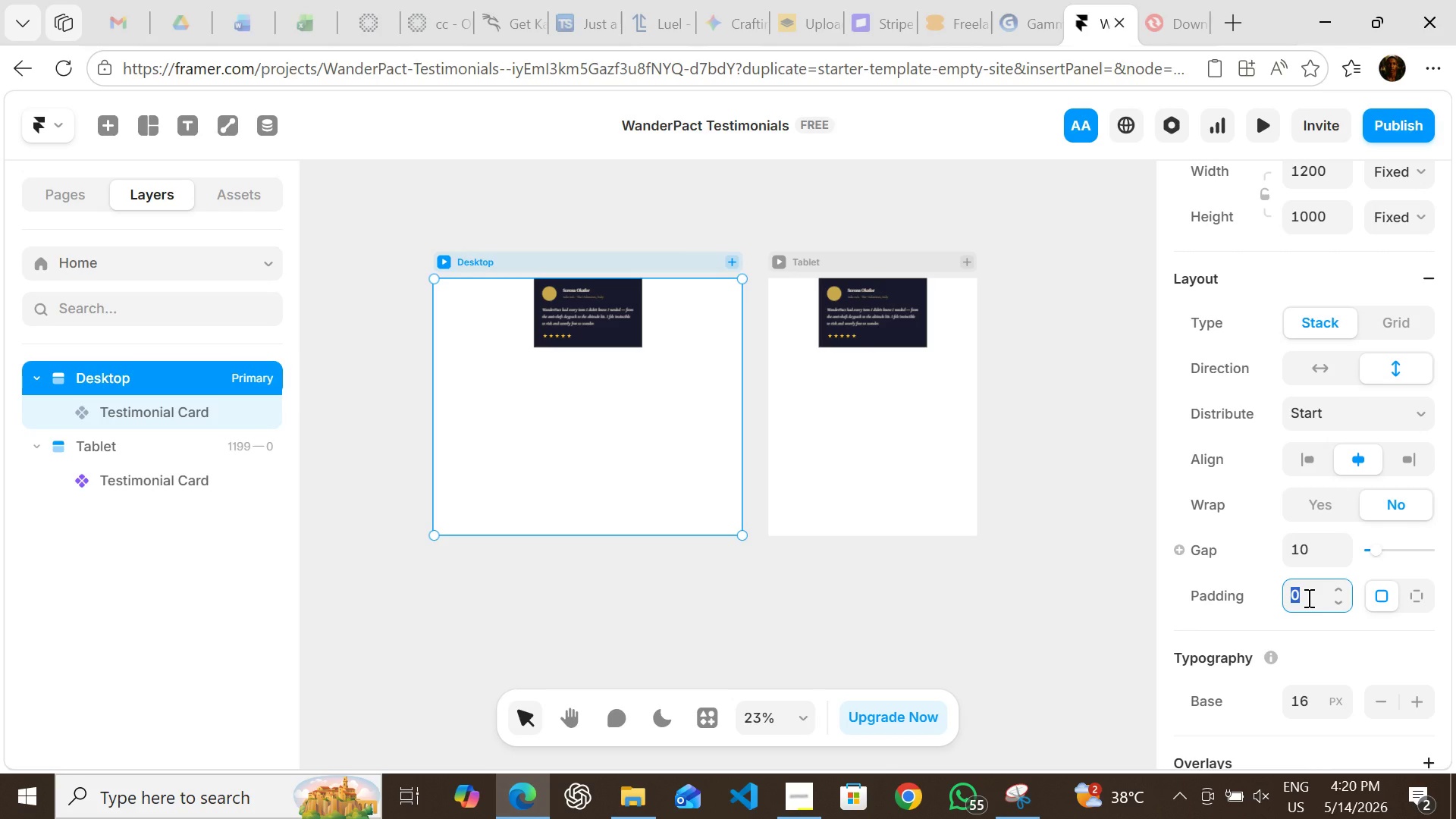 
type(80)
 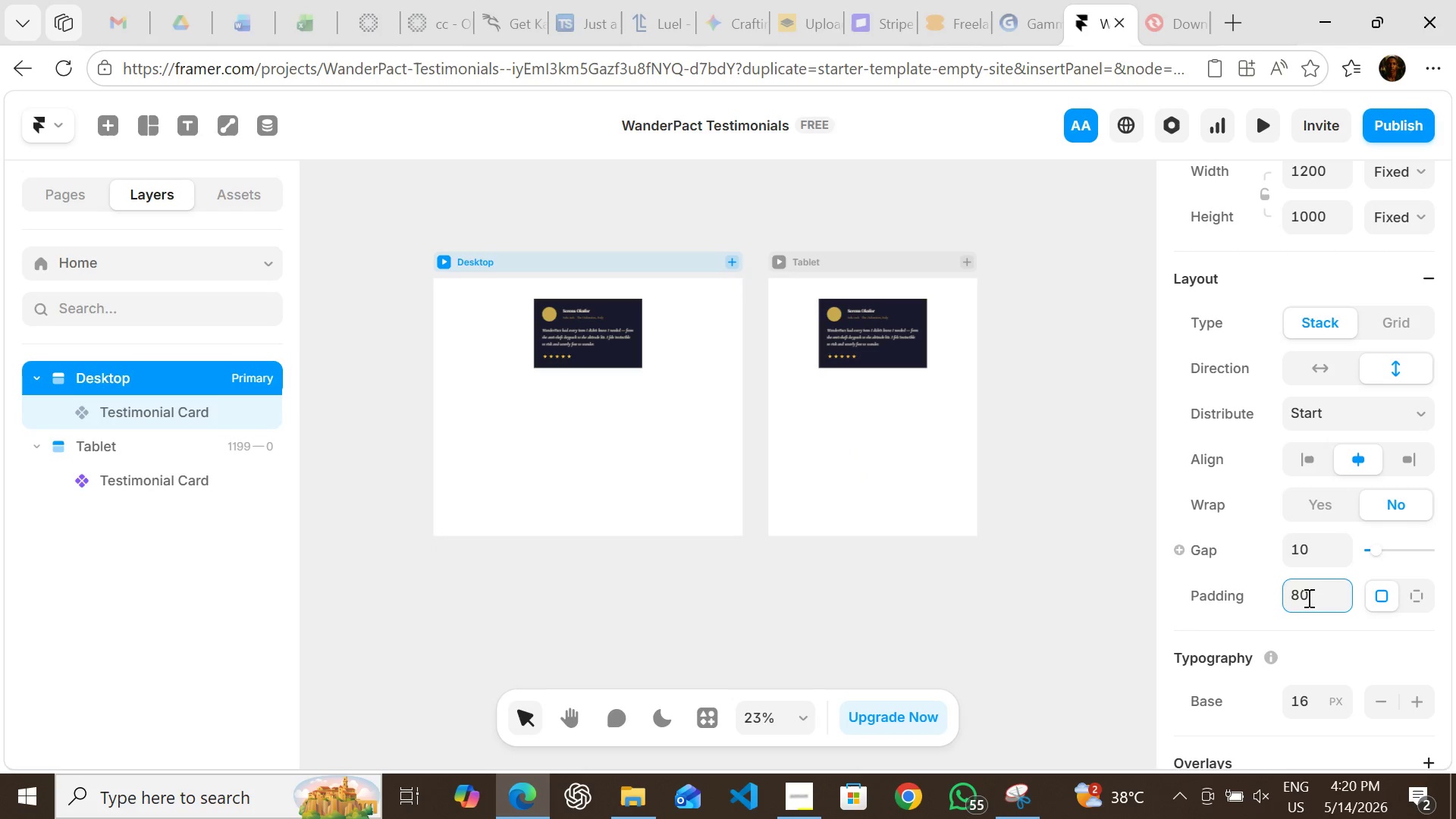 
key(Enter)
 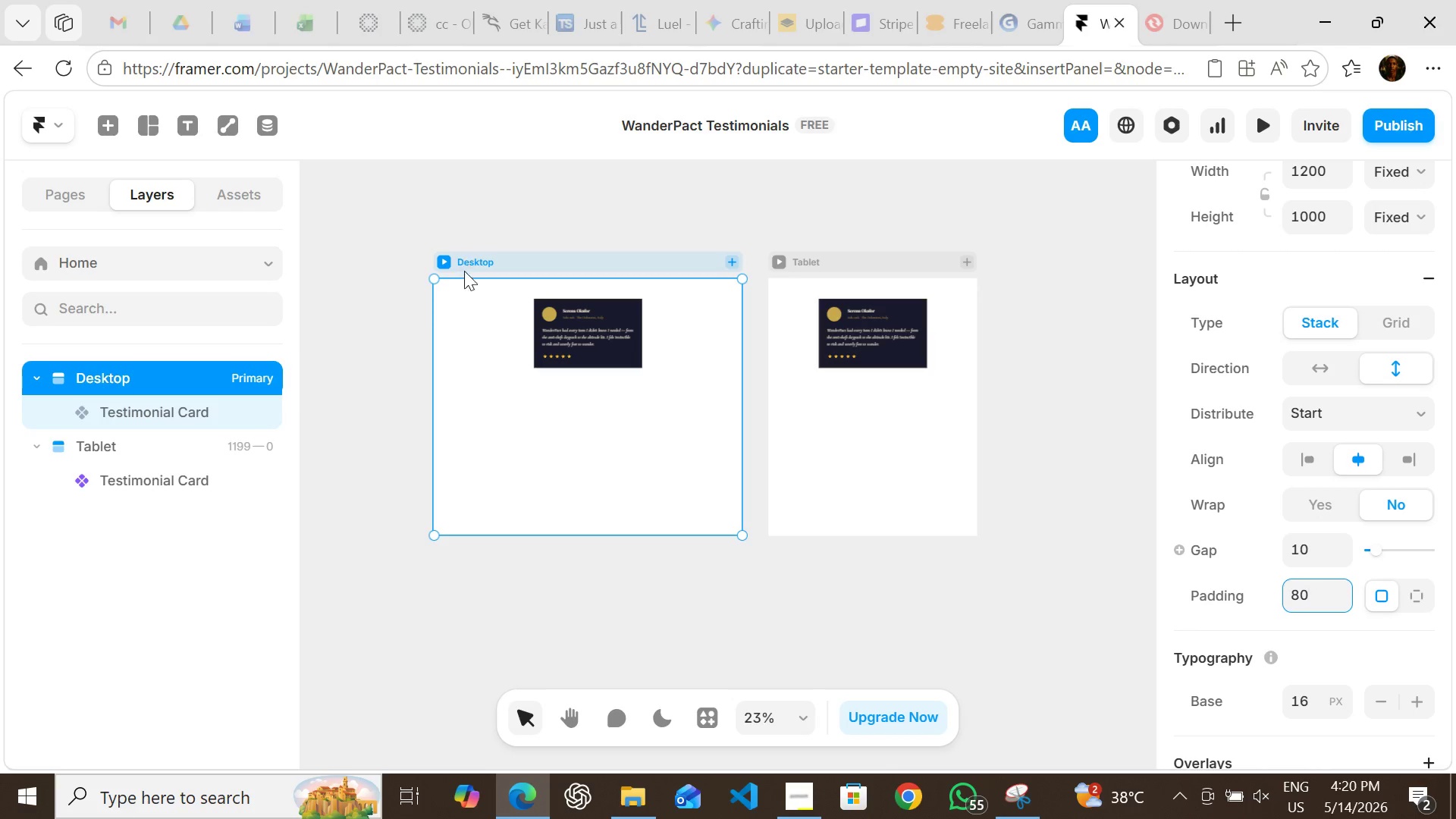 
left_click([441, 266])
 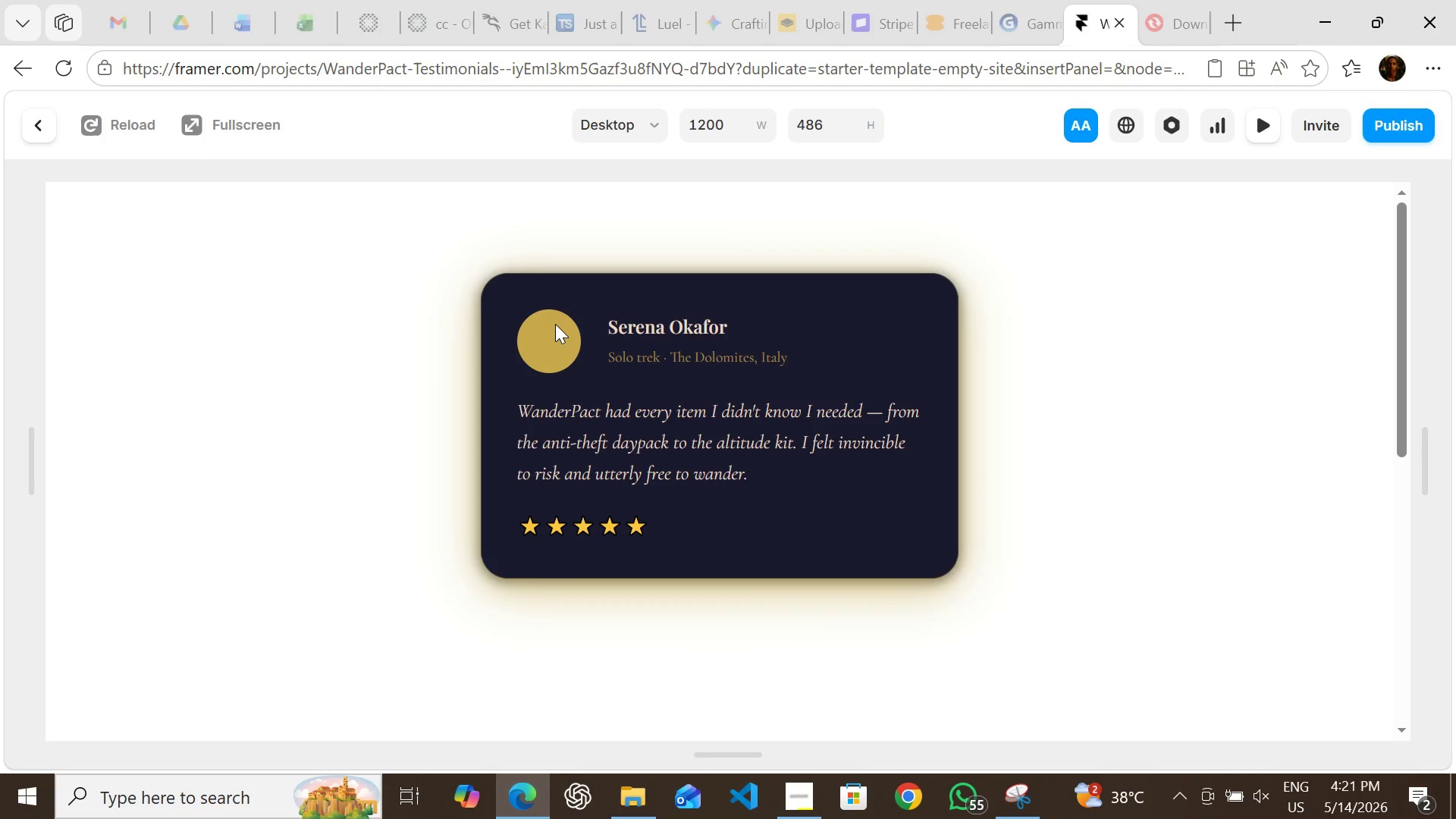 
wait(5.84)
 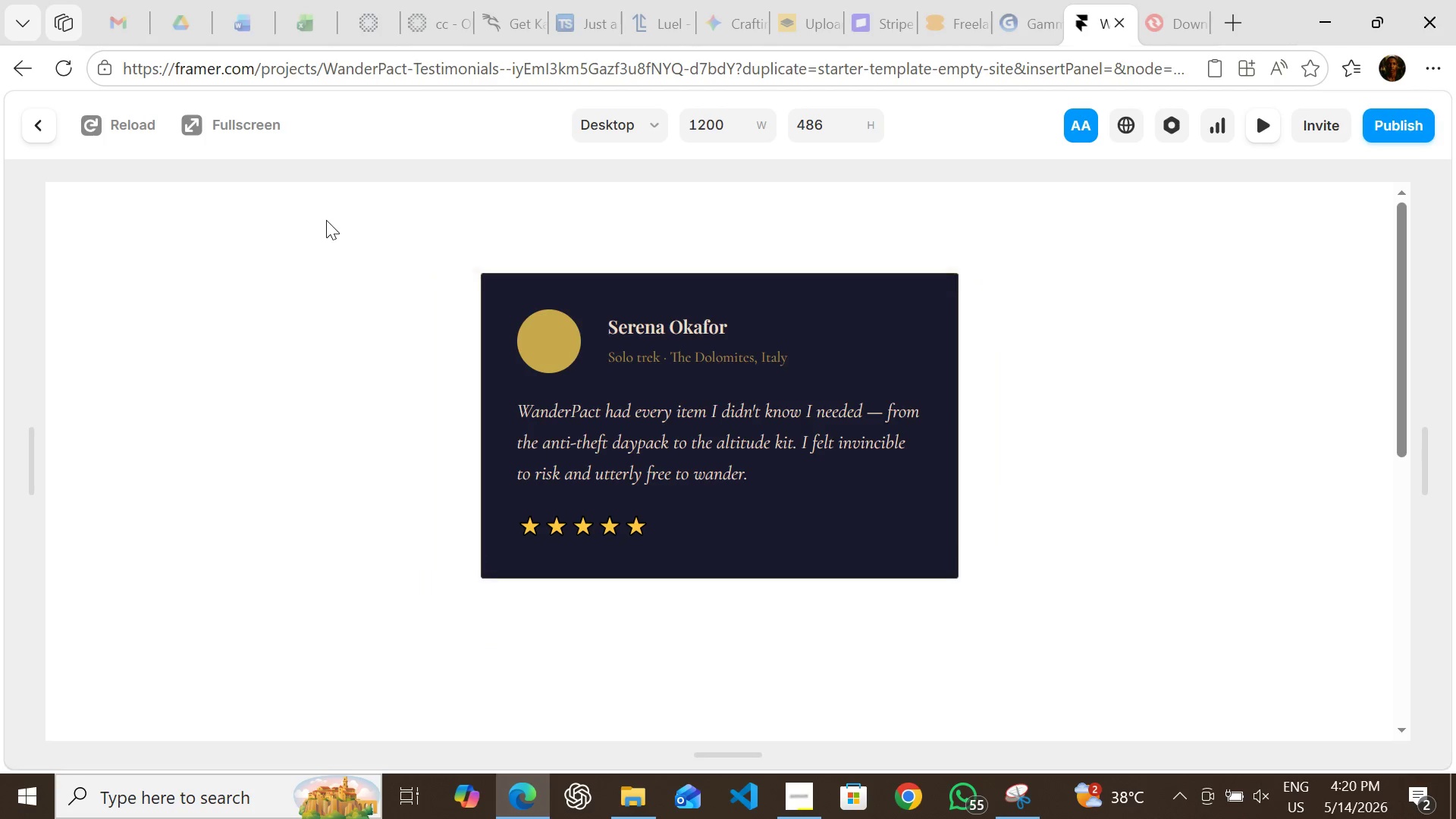 
left_click([635, 120])
 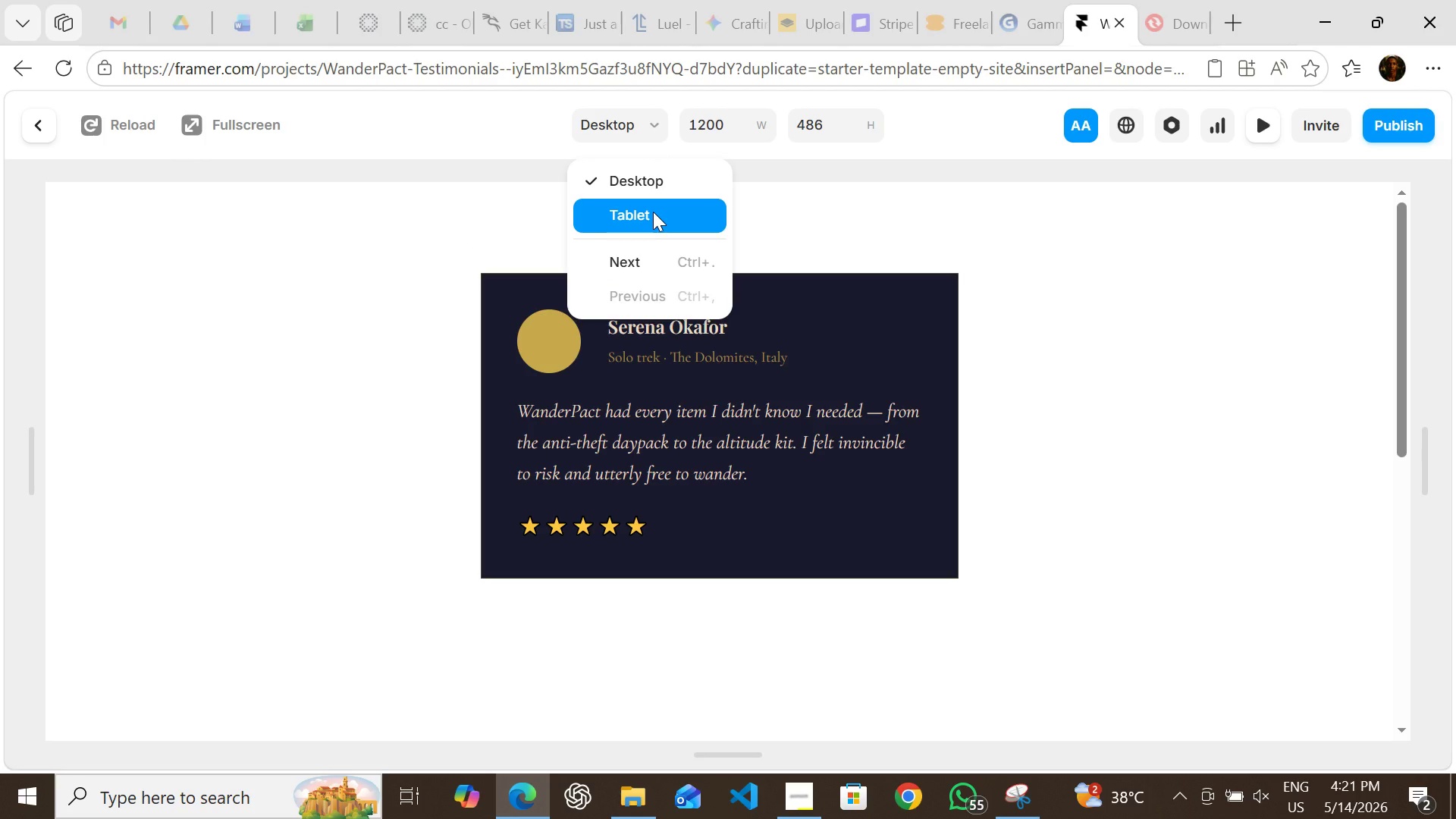 
left_click([653, 212])
 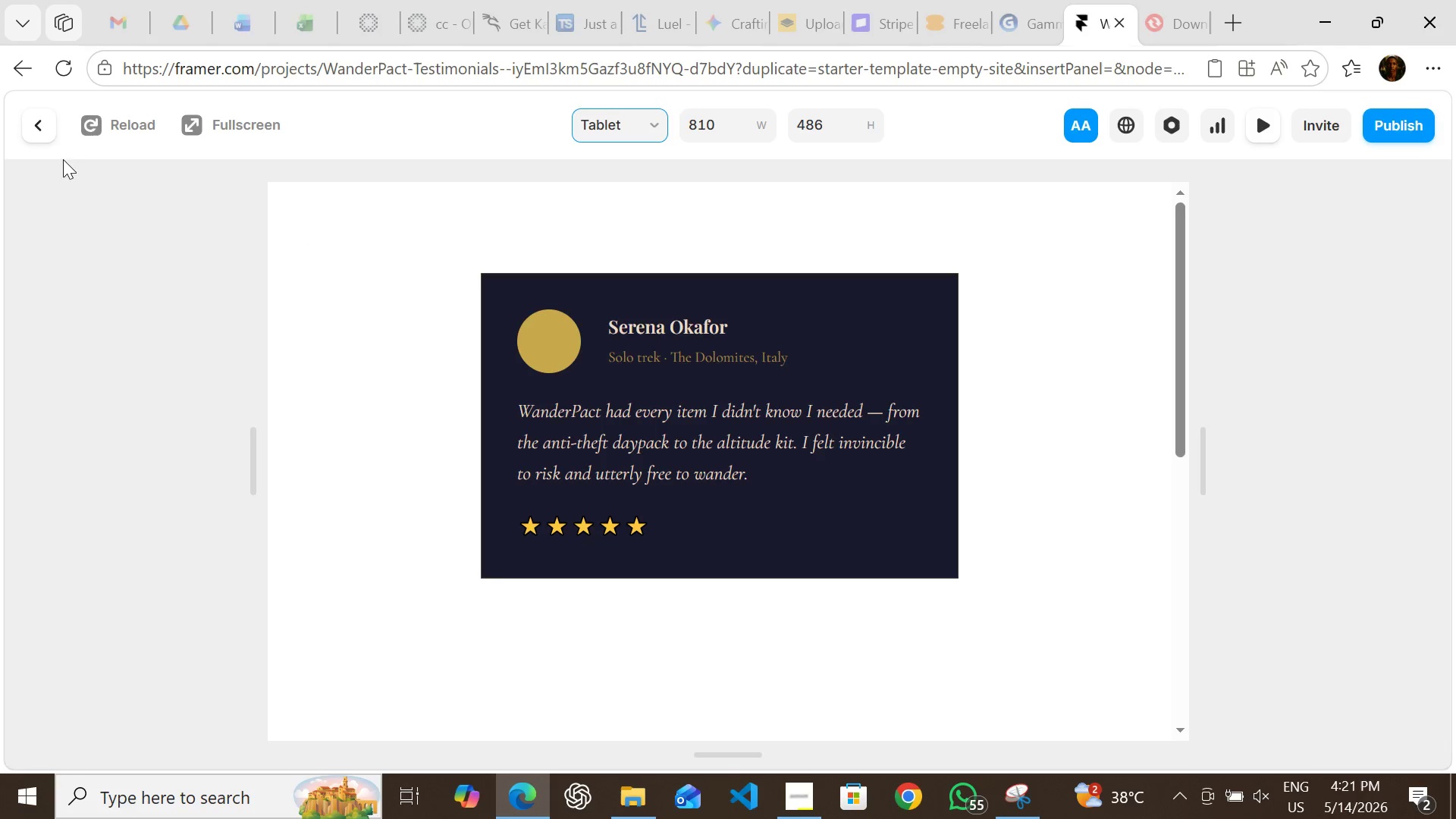 
left_click([28, 124])
 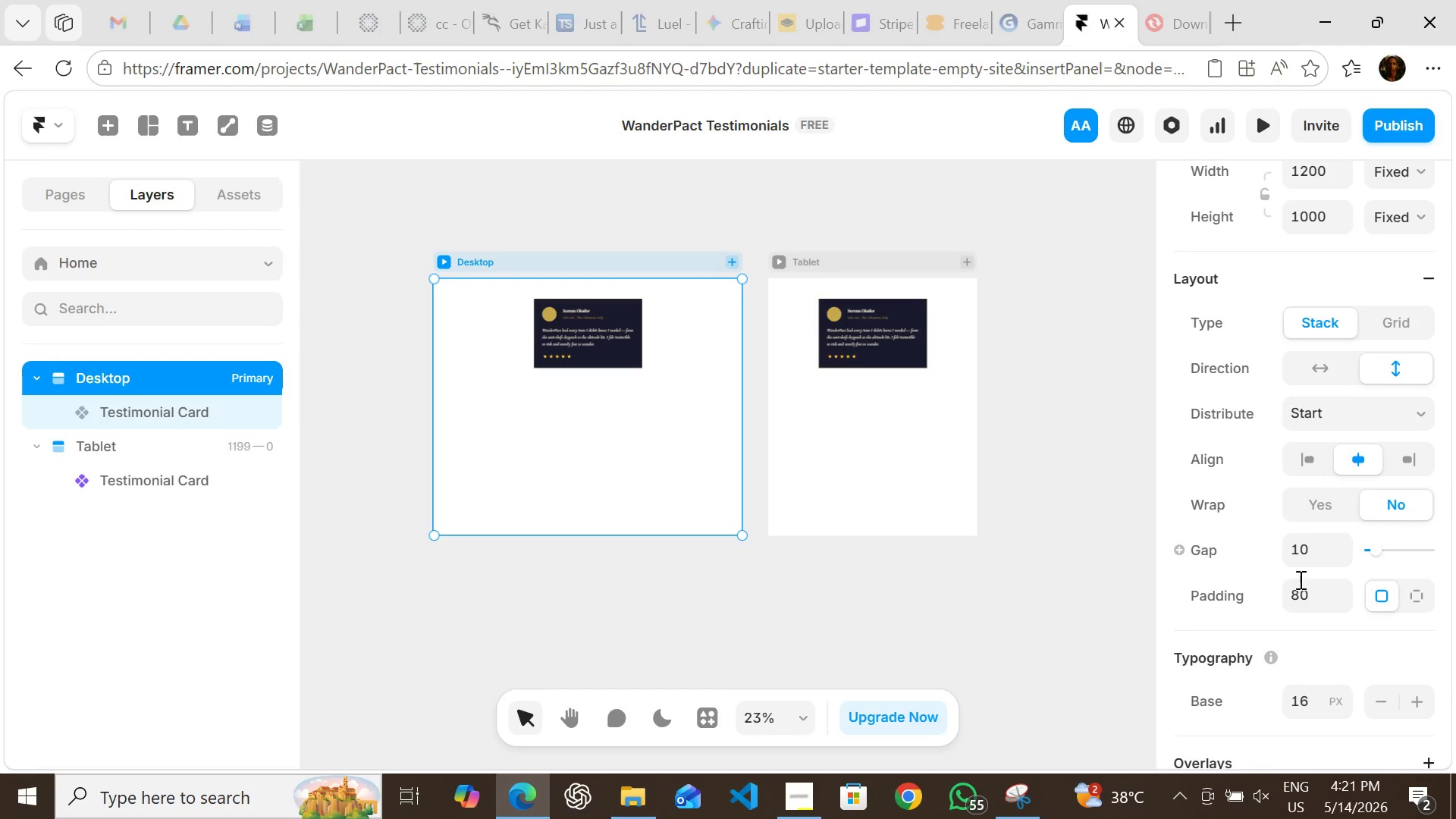 
left_click([1299, 587])
 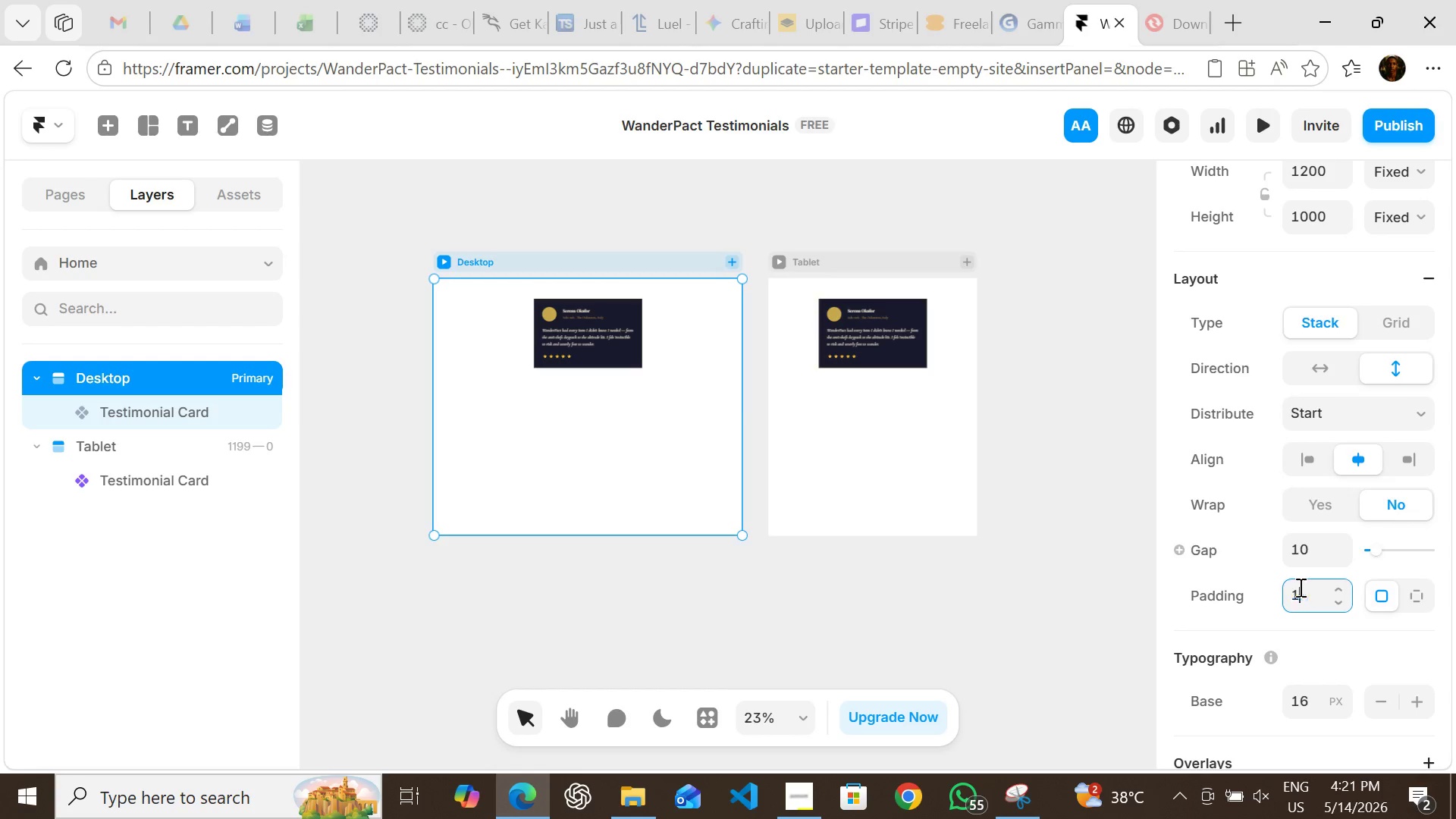 
type(100)
 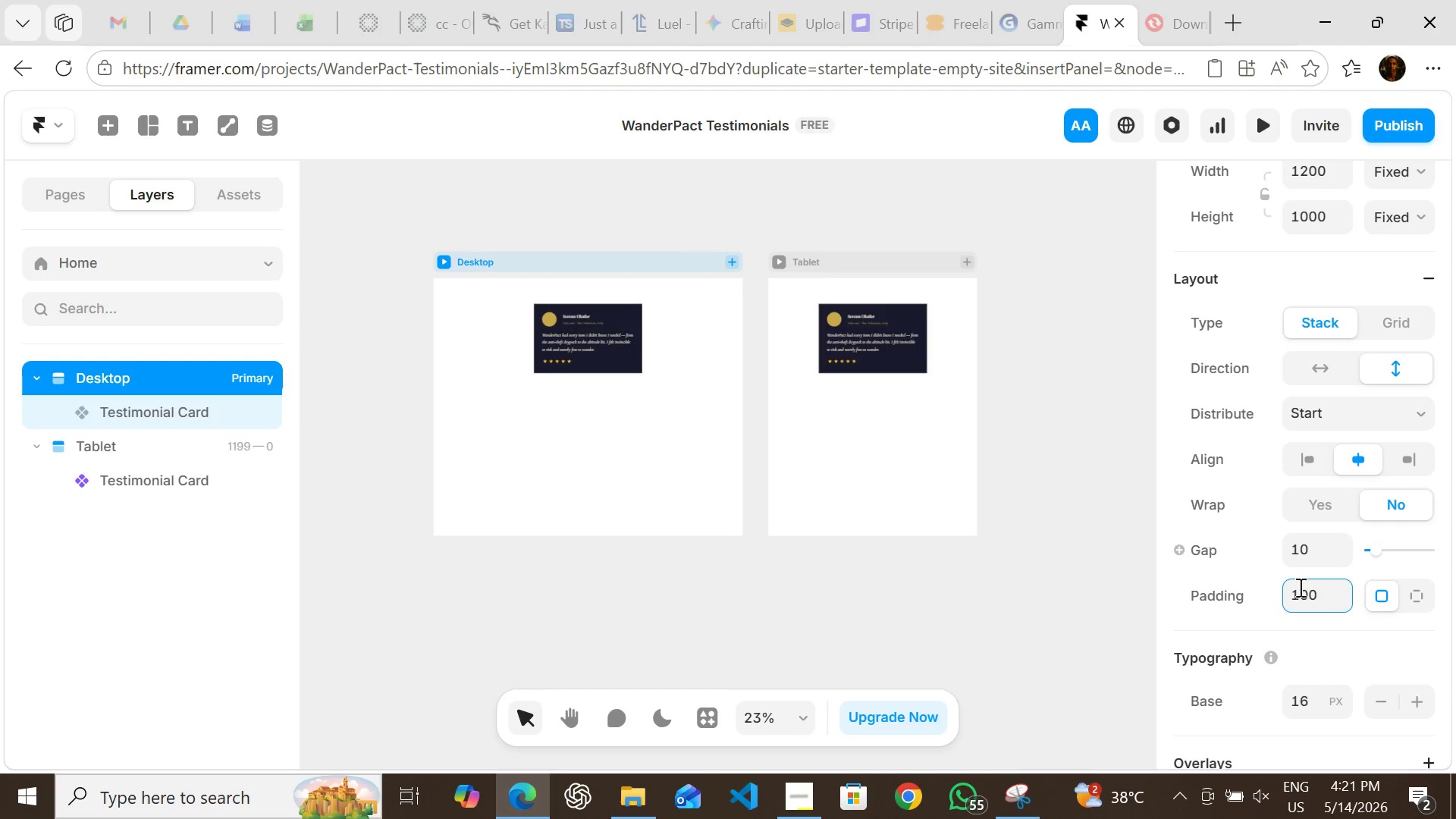 
key(Enter)
 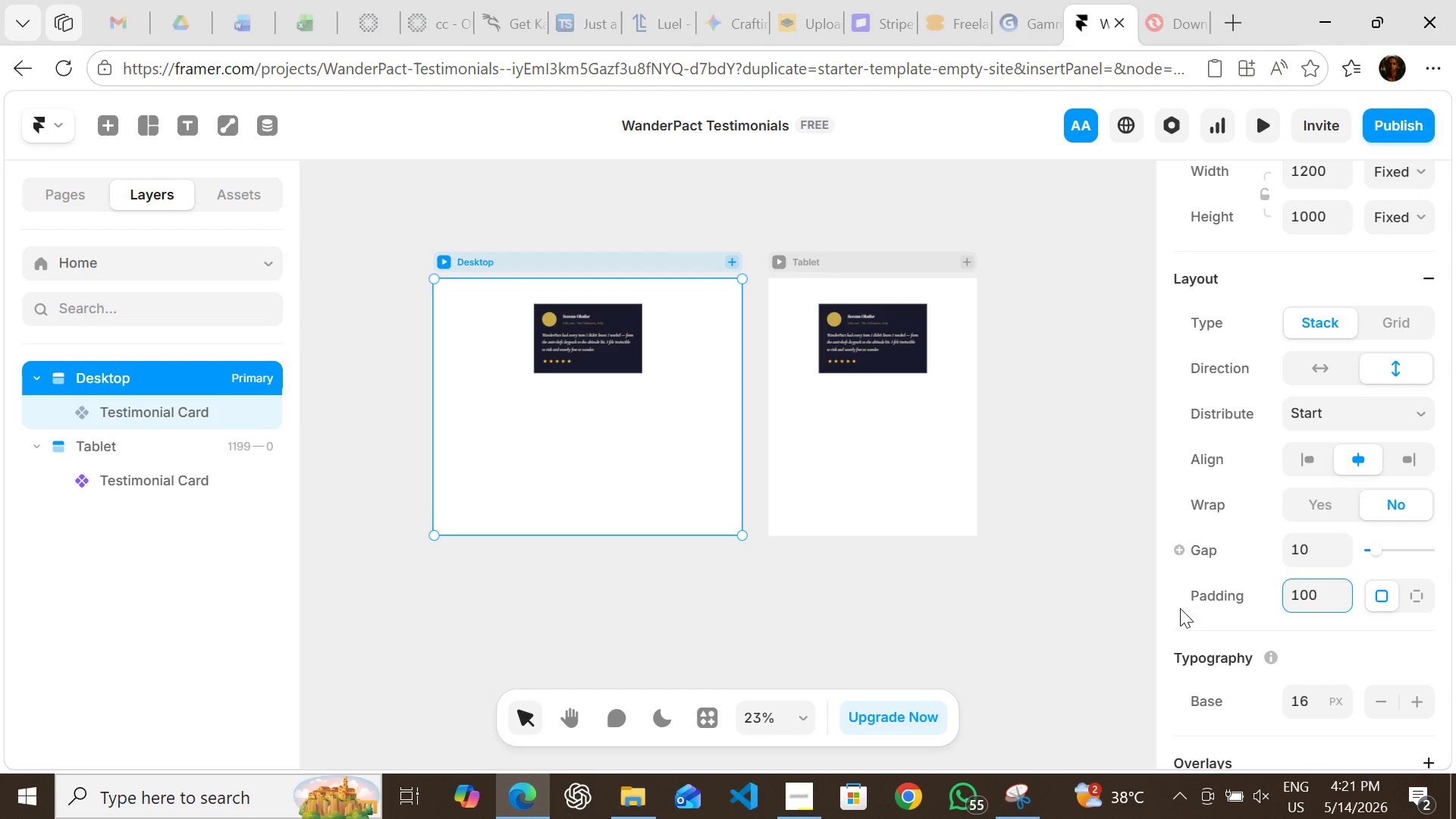 
left_click([1078, 588])
 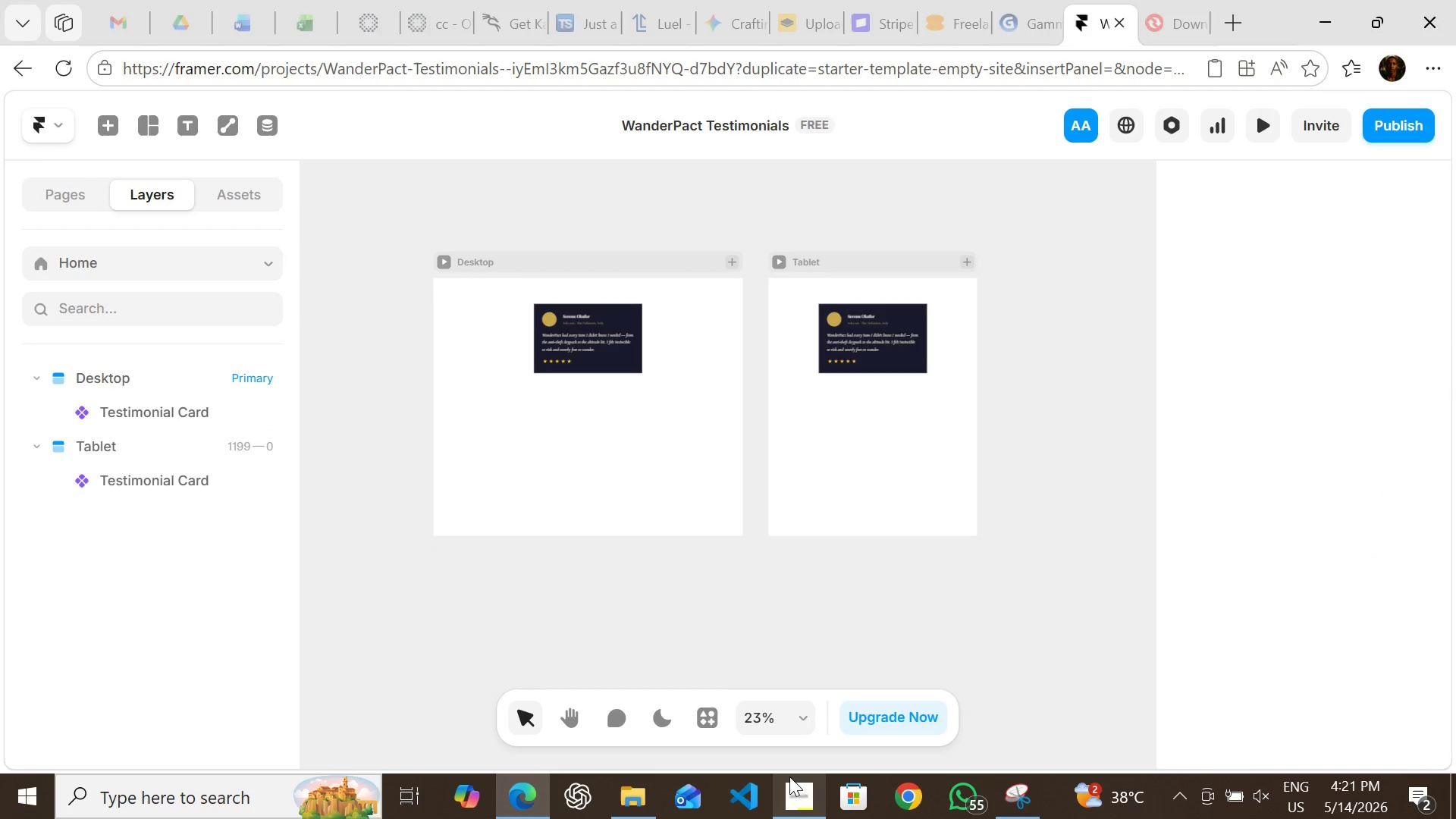 
left_click([789, 777])